 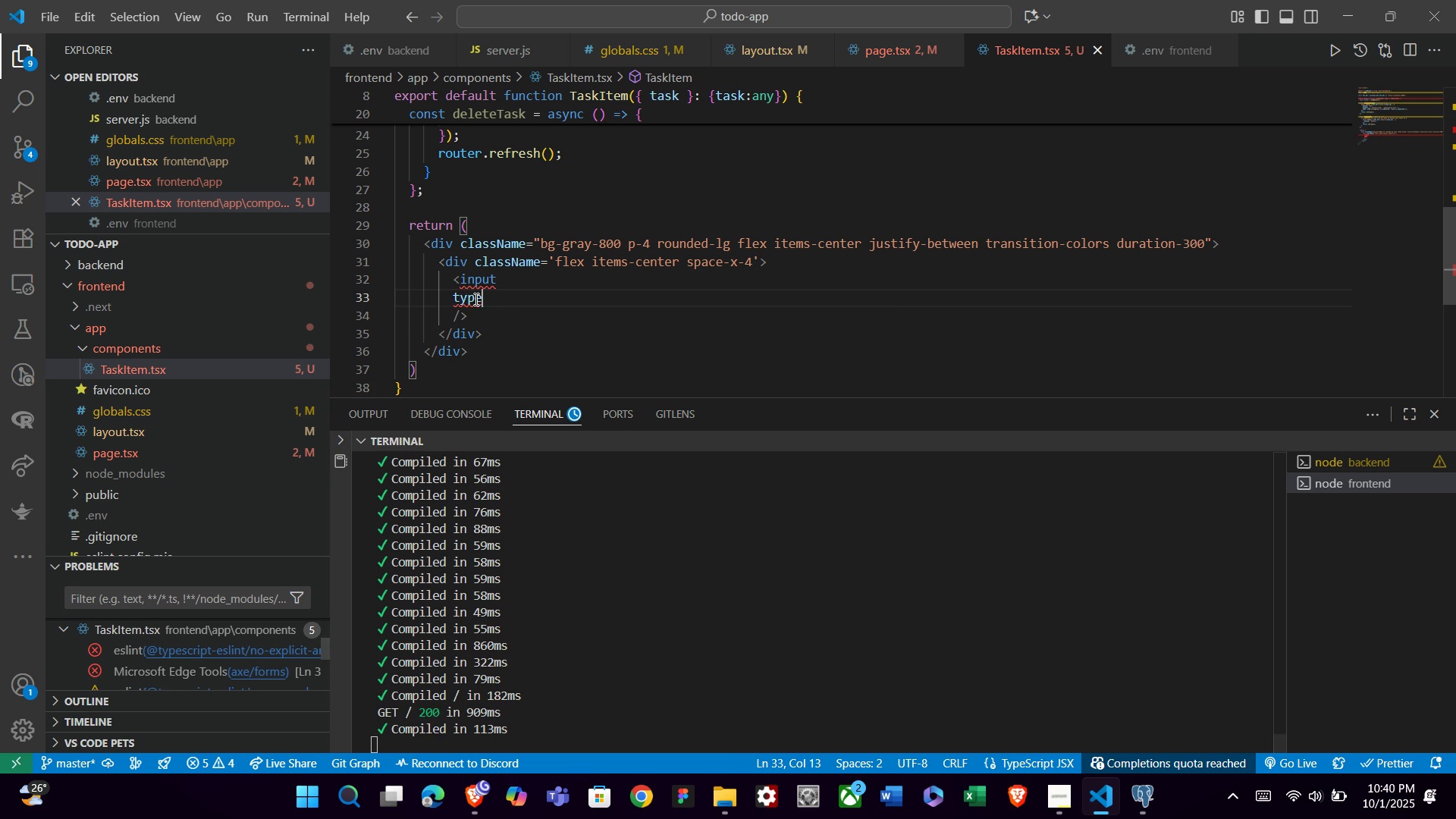 
key(ArrowLeft)
 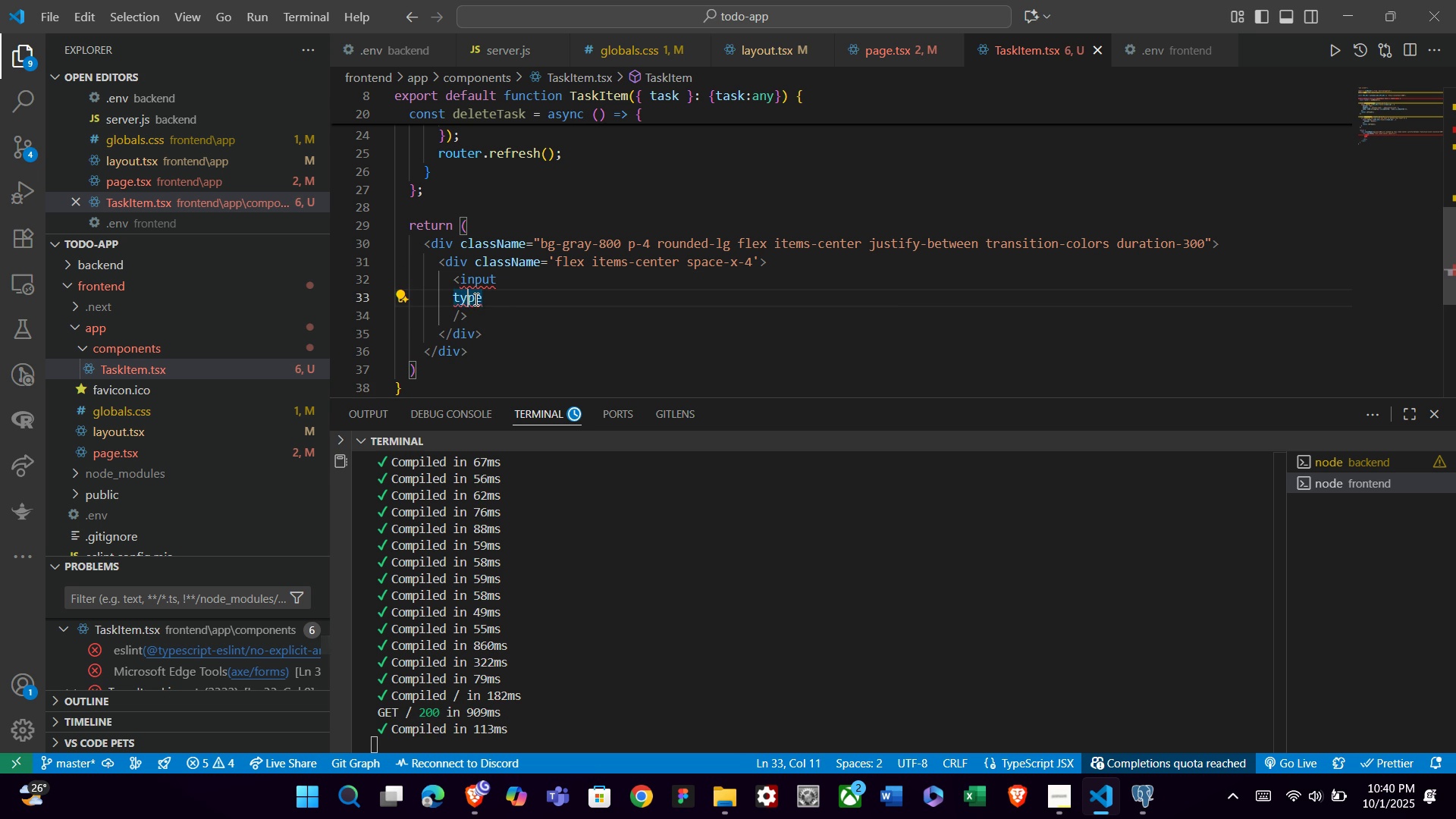 
key(ArrowLeft)
 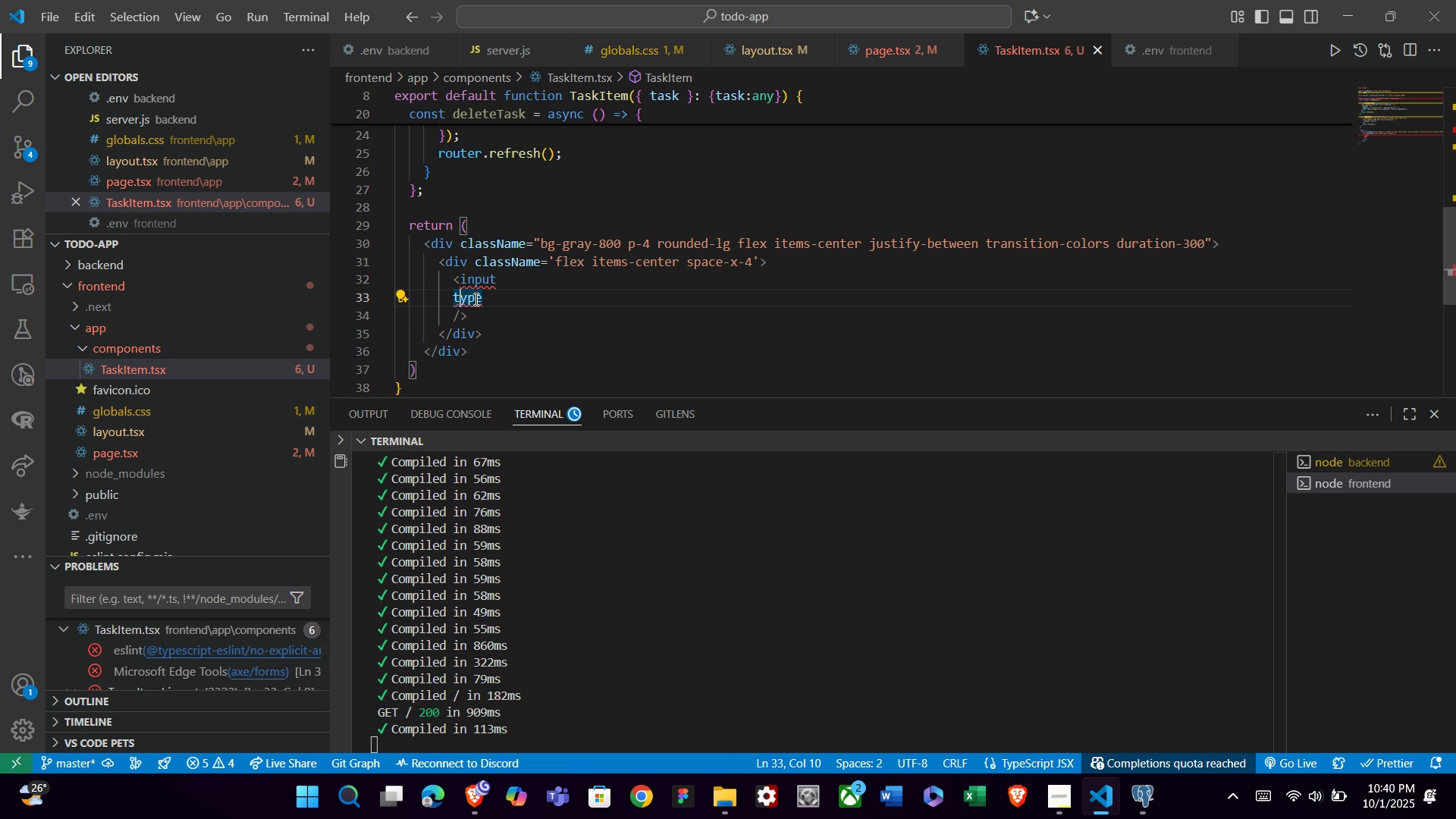 
key(ArrowLeft)
 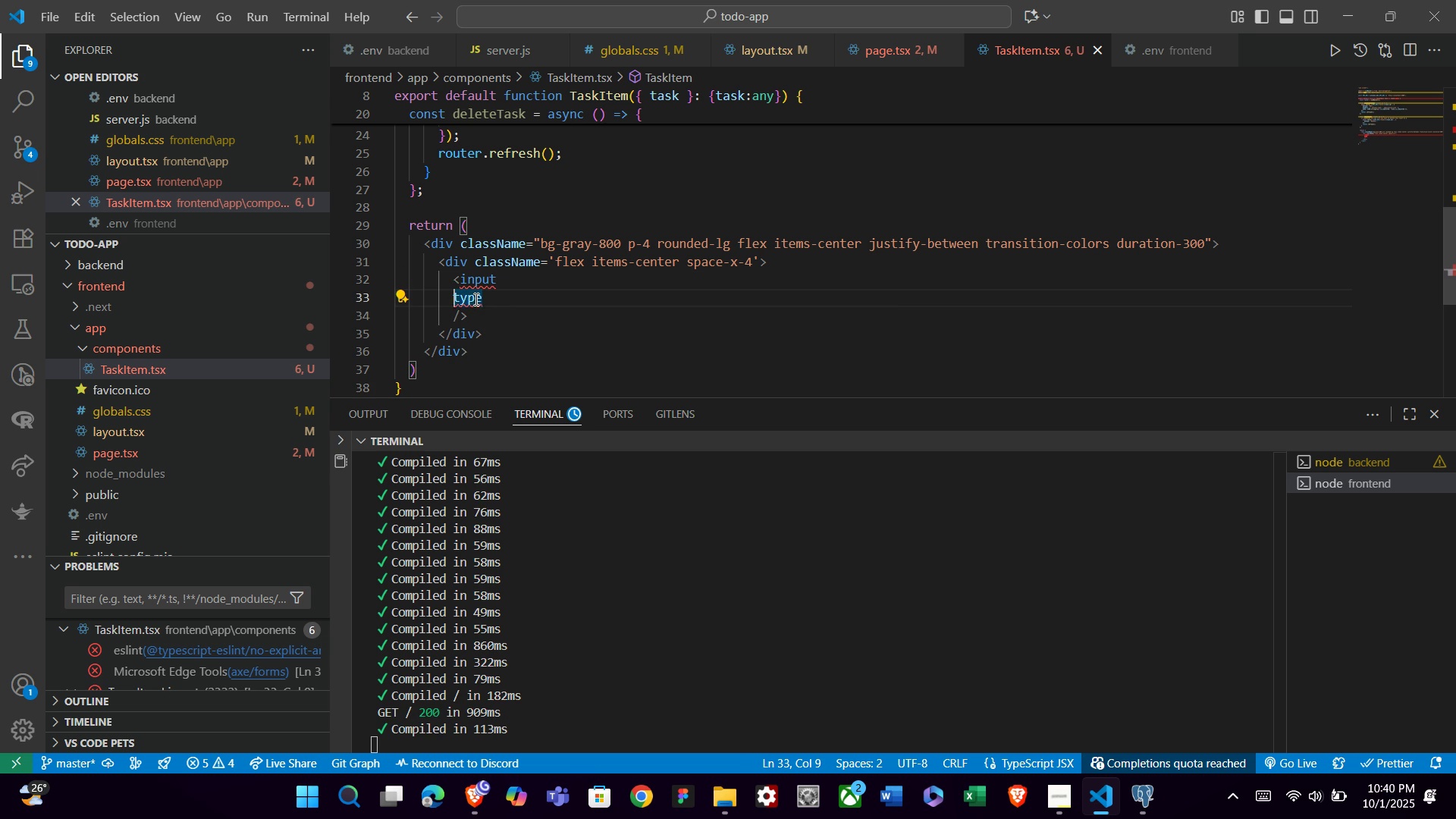 
key(ArrowLeft)
 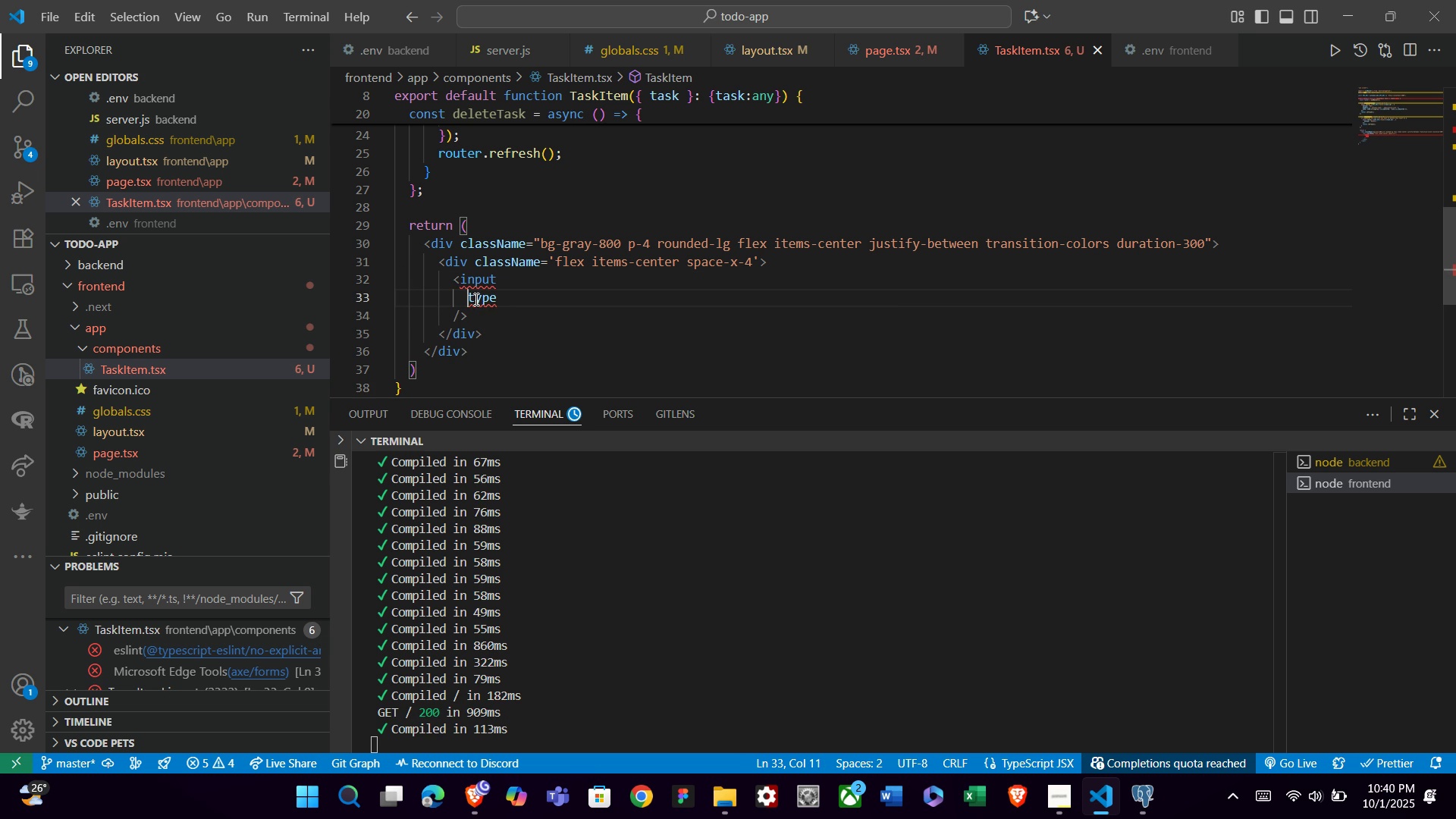 
key(Tab)
 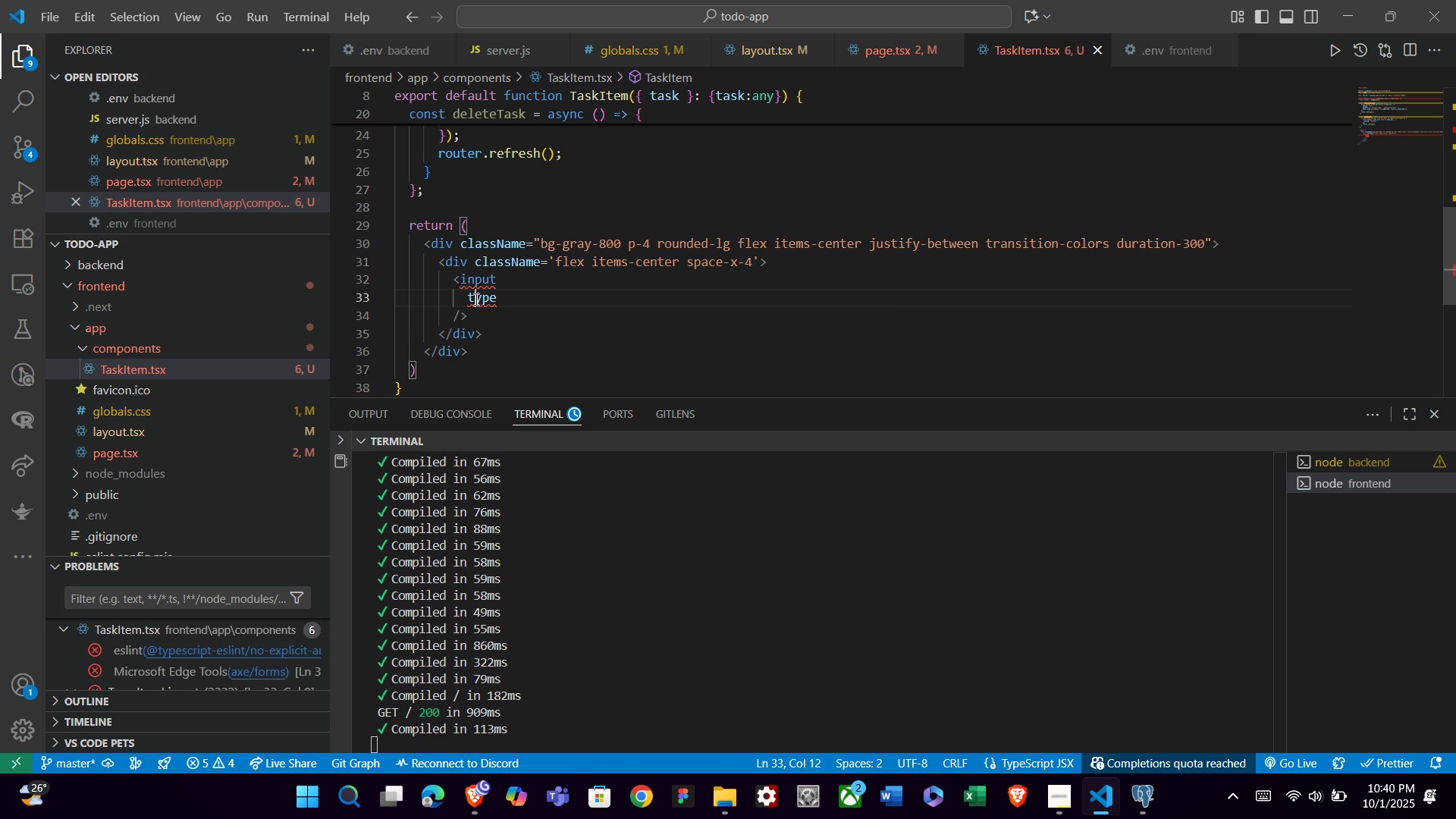 
key(ArrowRight)
 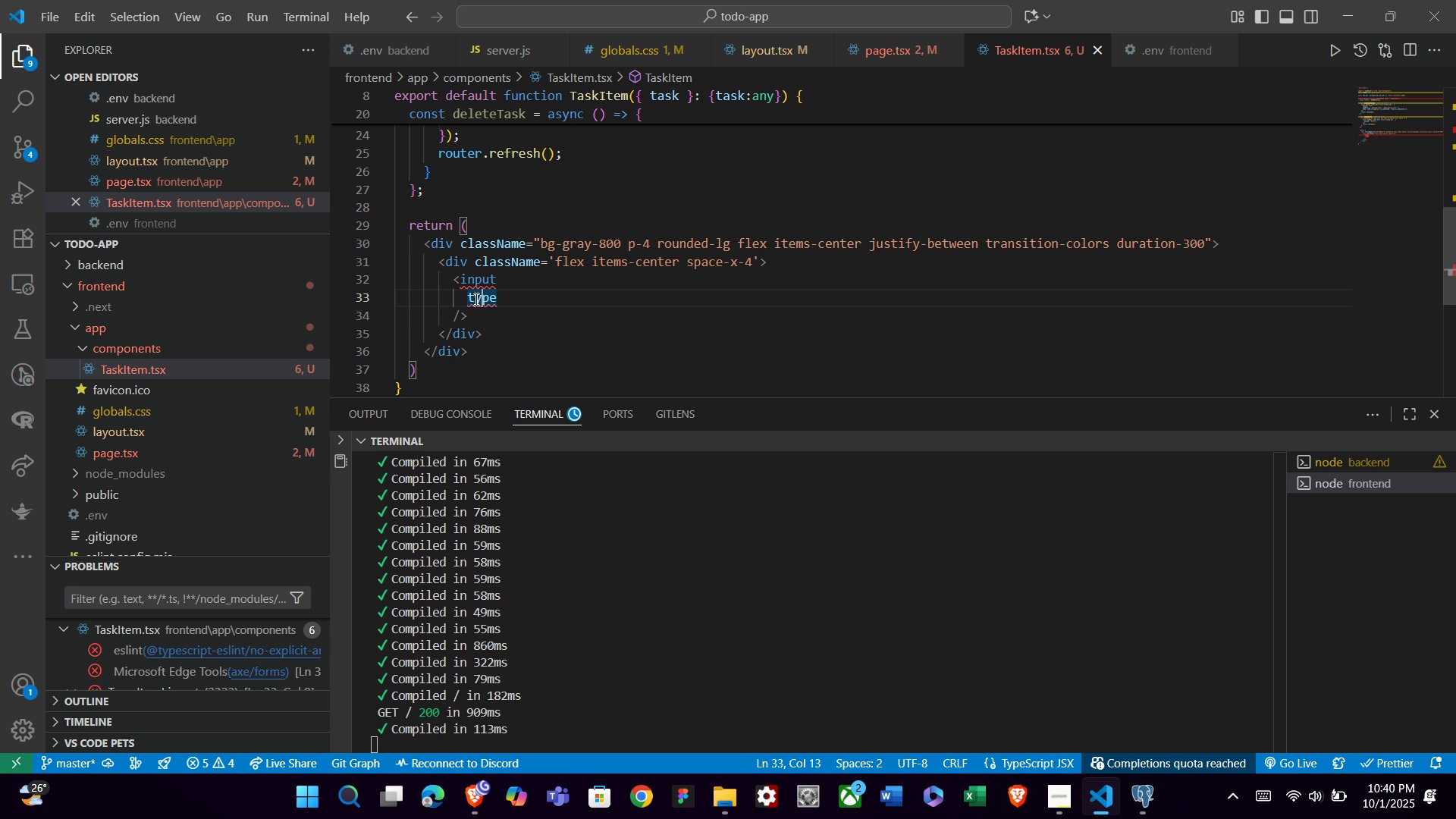 
key(ArrowRight)
 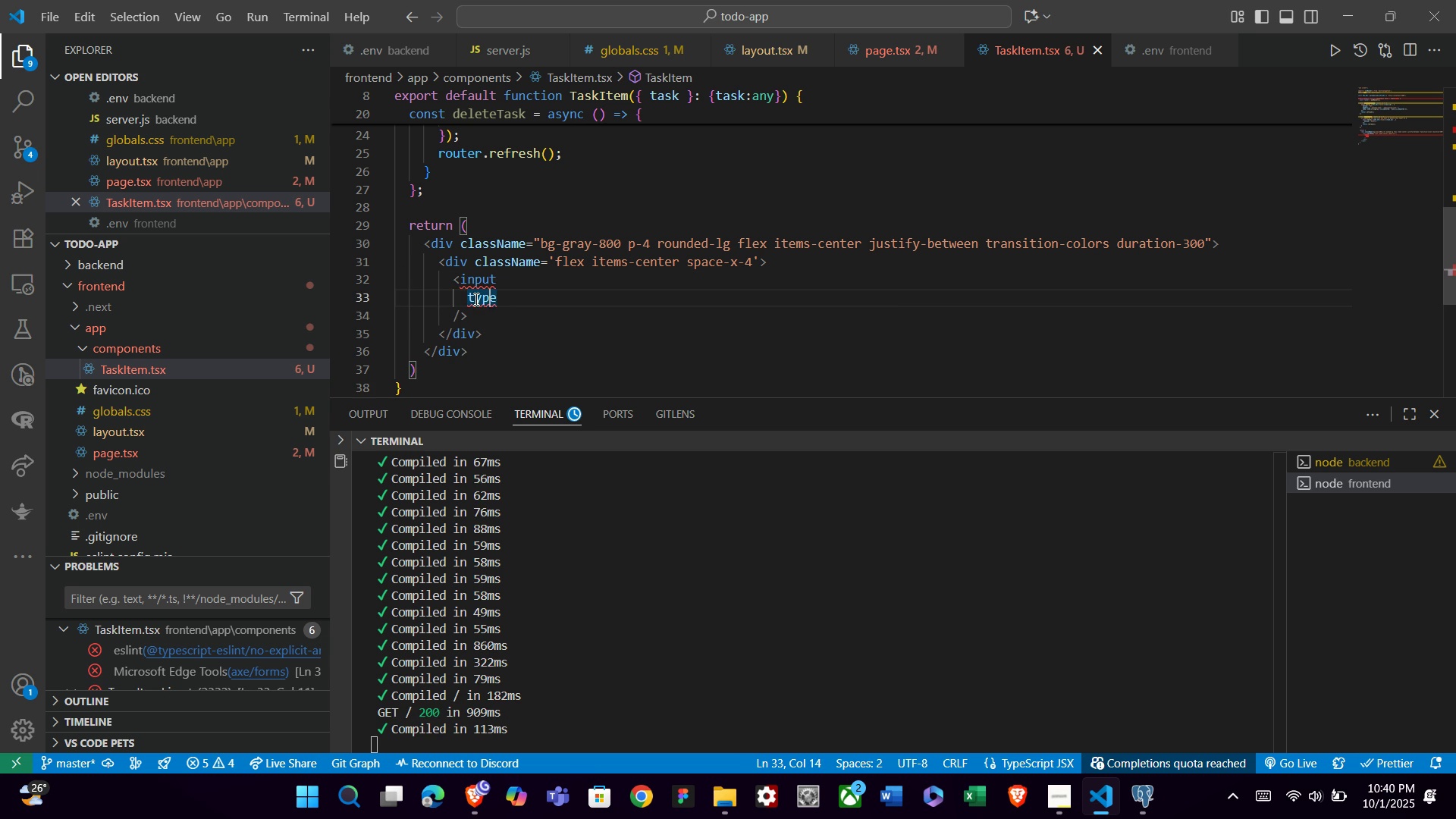 
key(ArrowRight)
 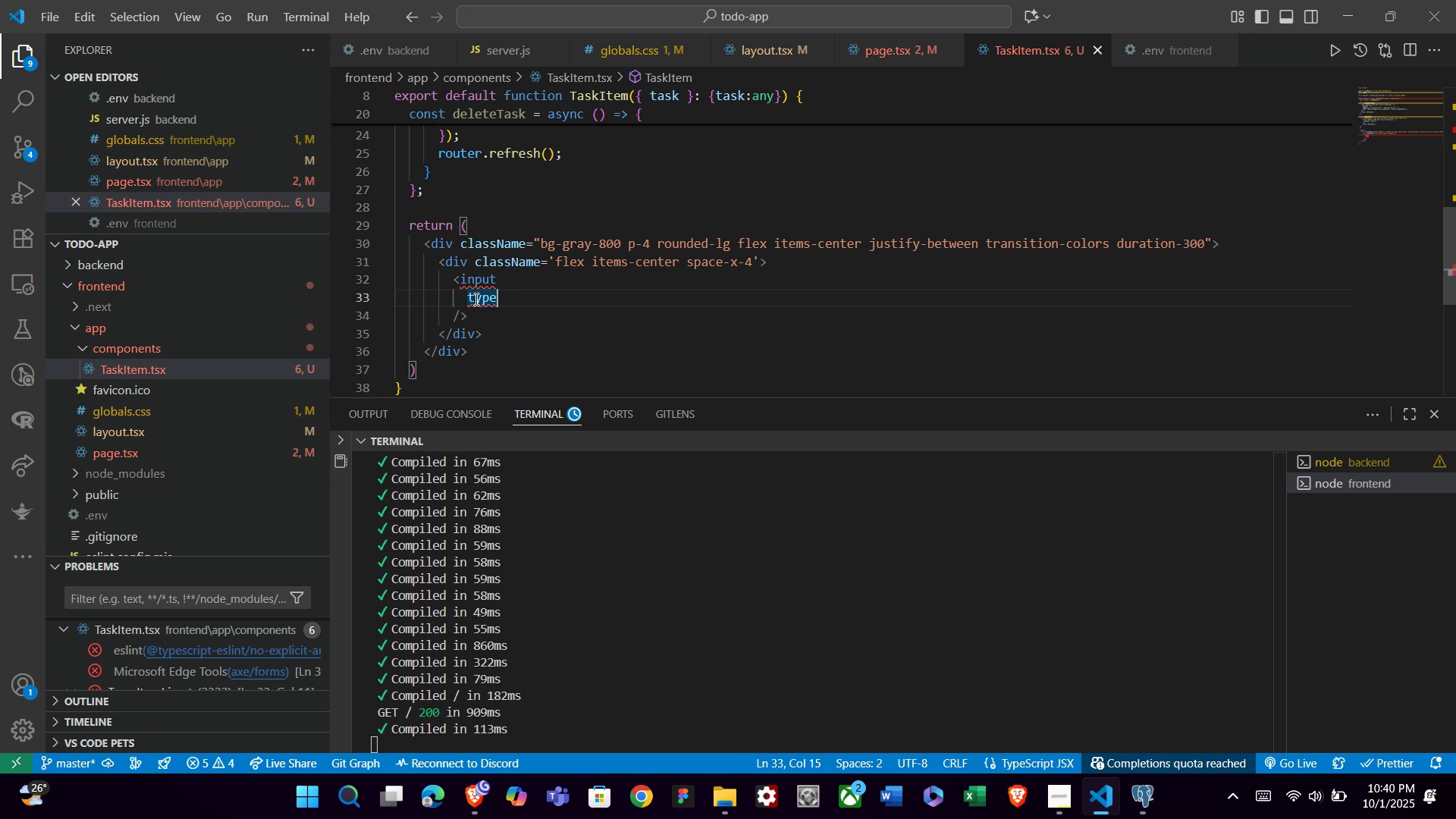 
key(ArrowRight)
 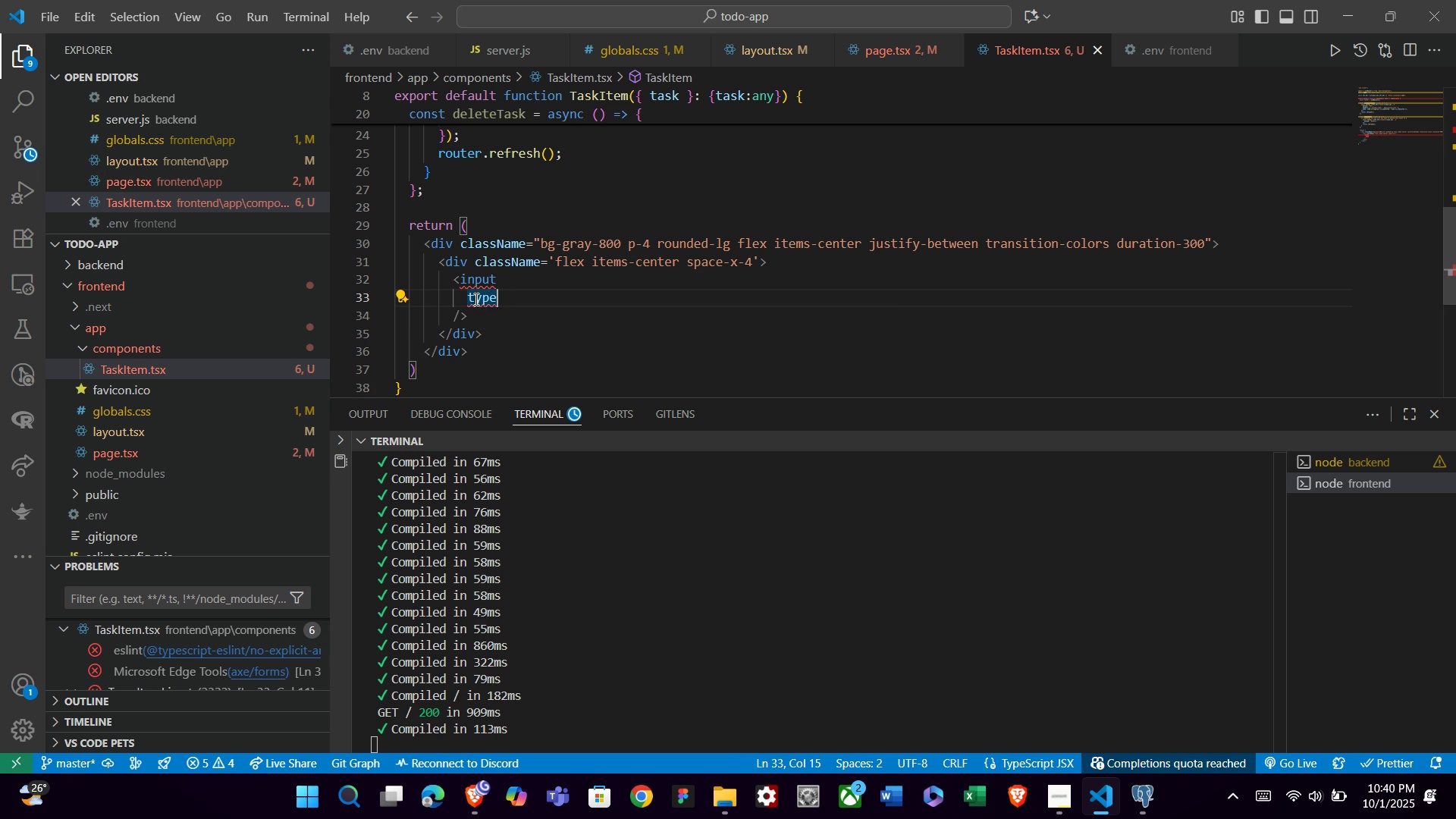 
key(Equal)
 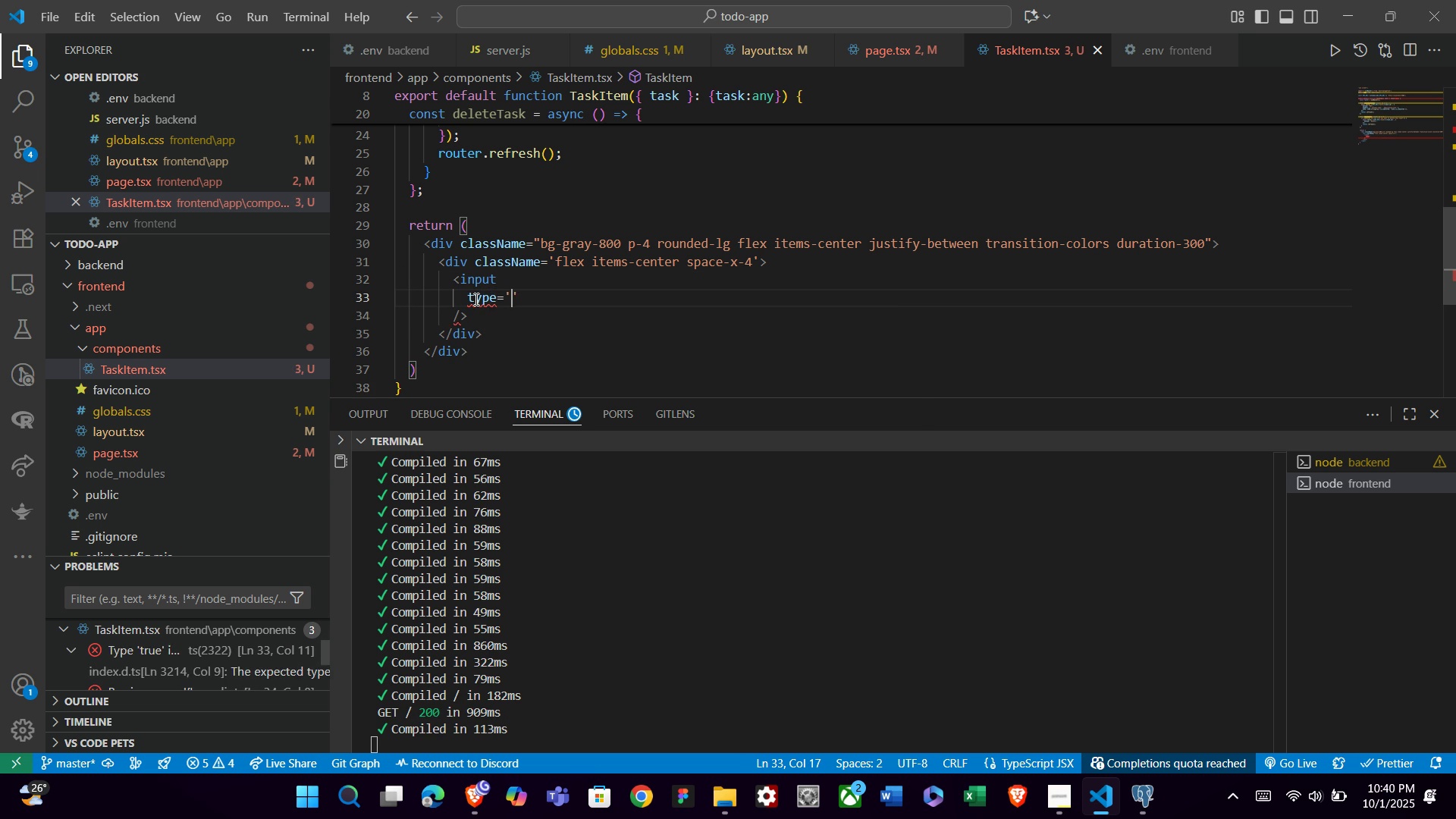 
key(Quote)
 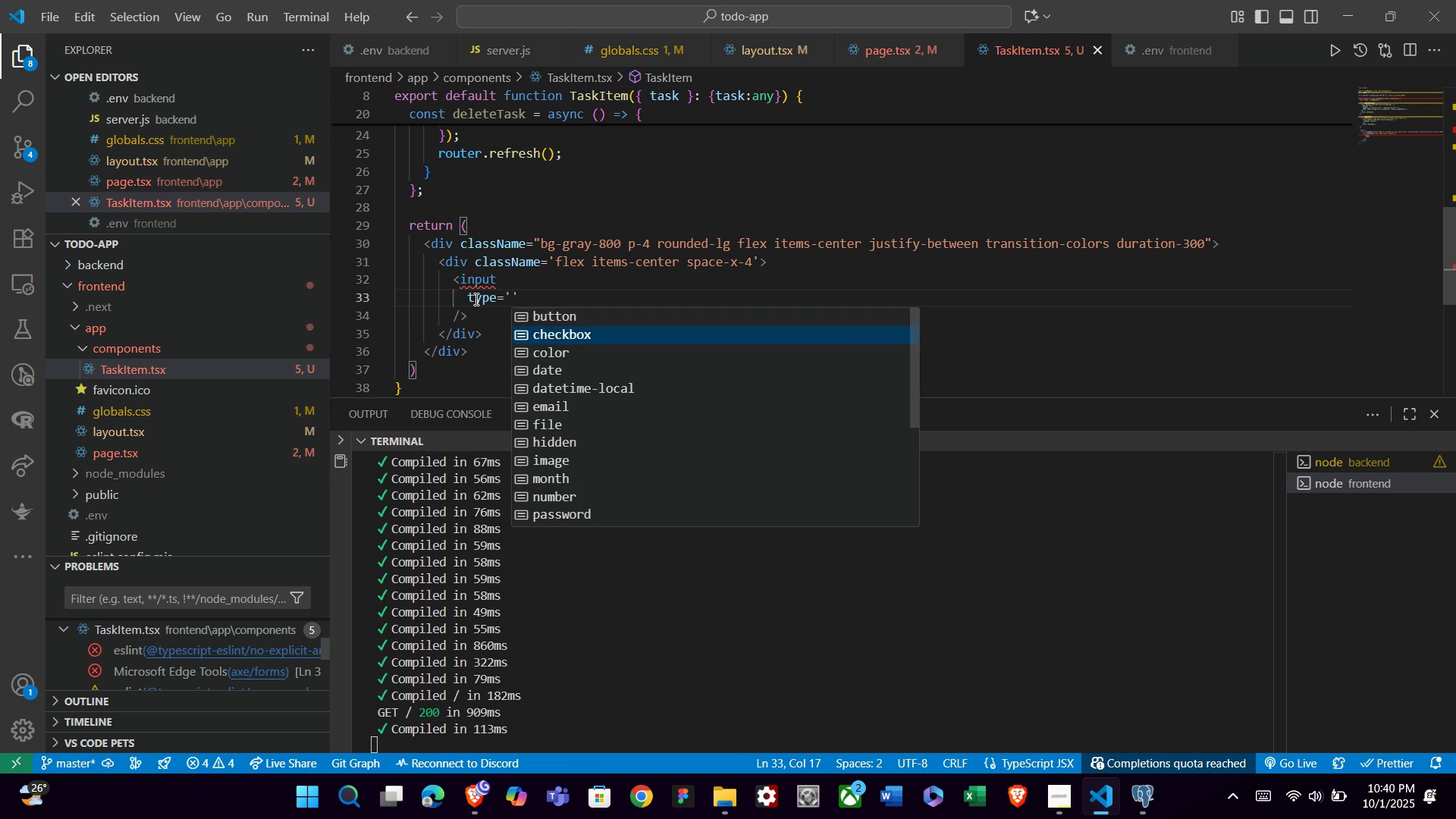 
key(ArrowDown)
 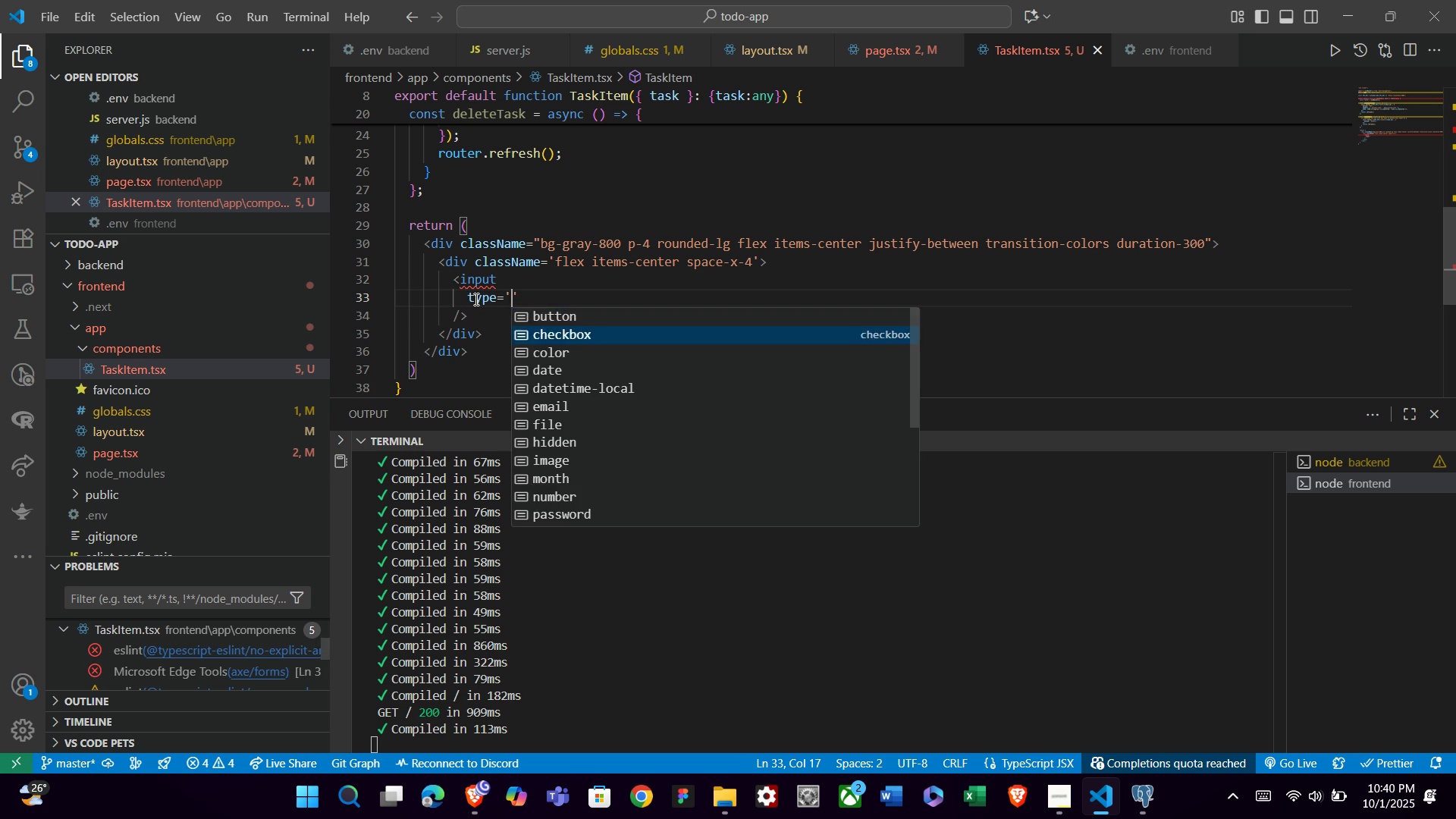 
key(Enter)
 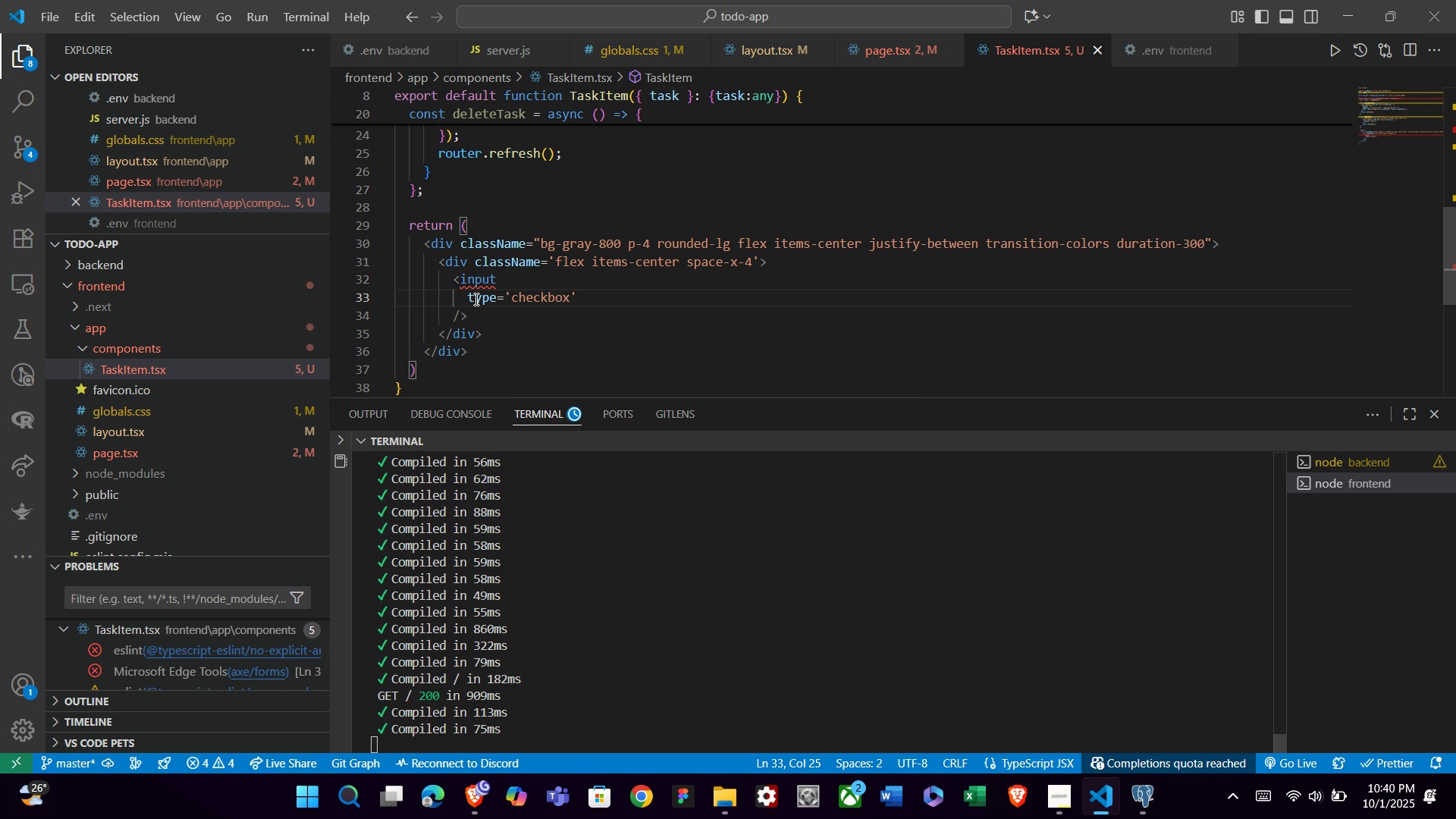 
key(ArrowRight)
 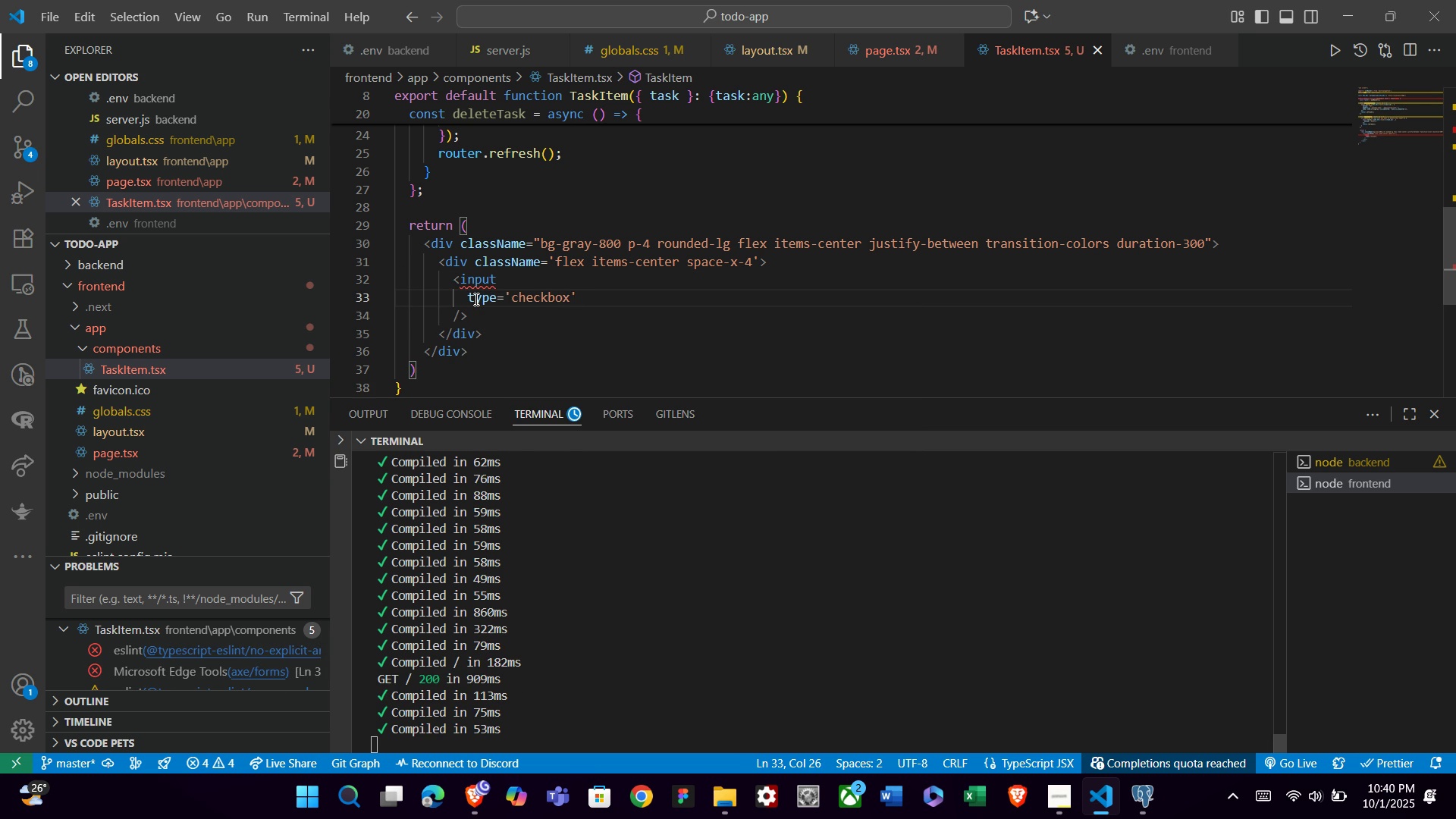 
key(Enter)
 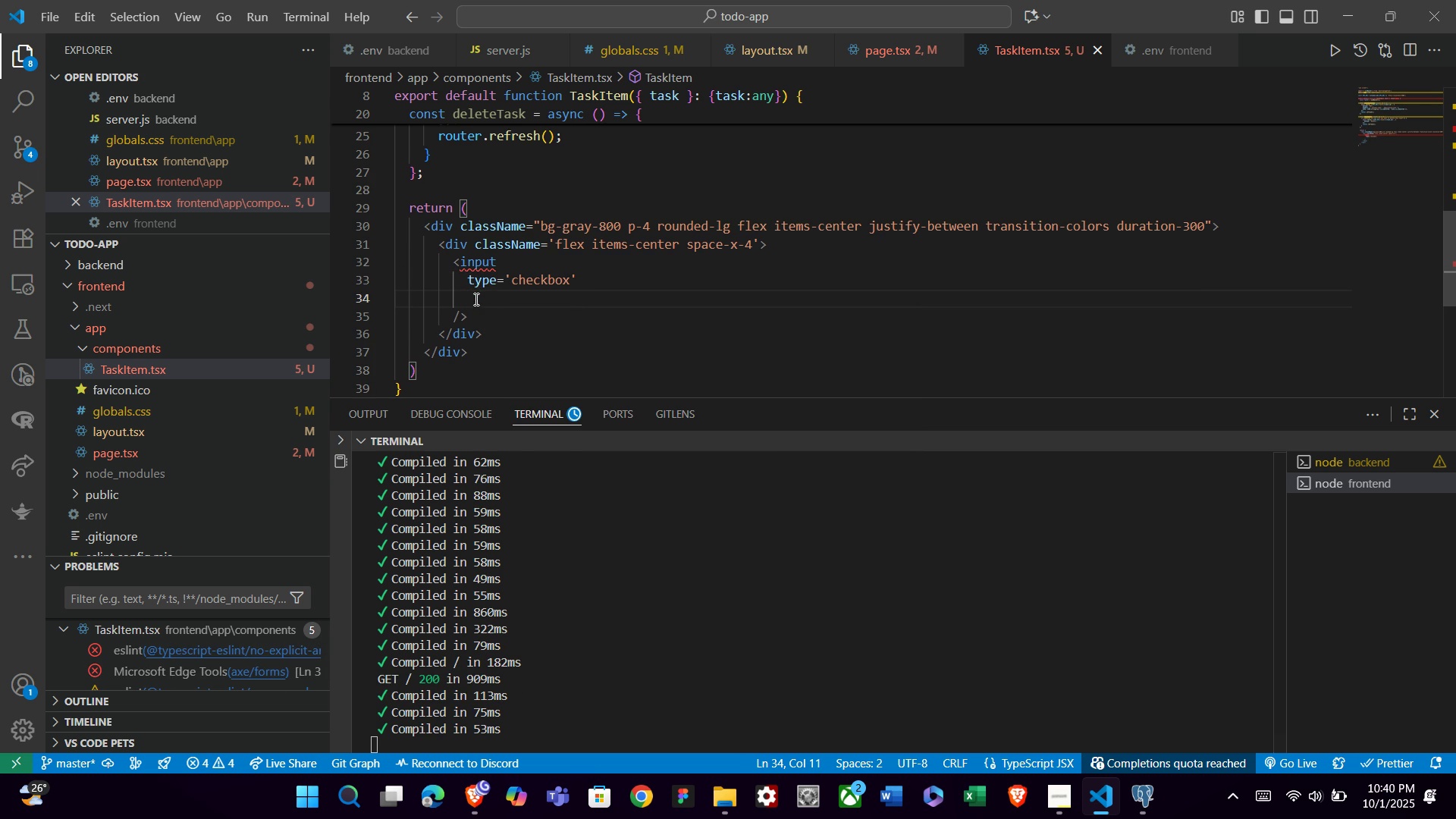 
type(check)
 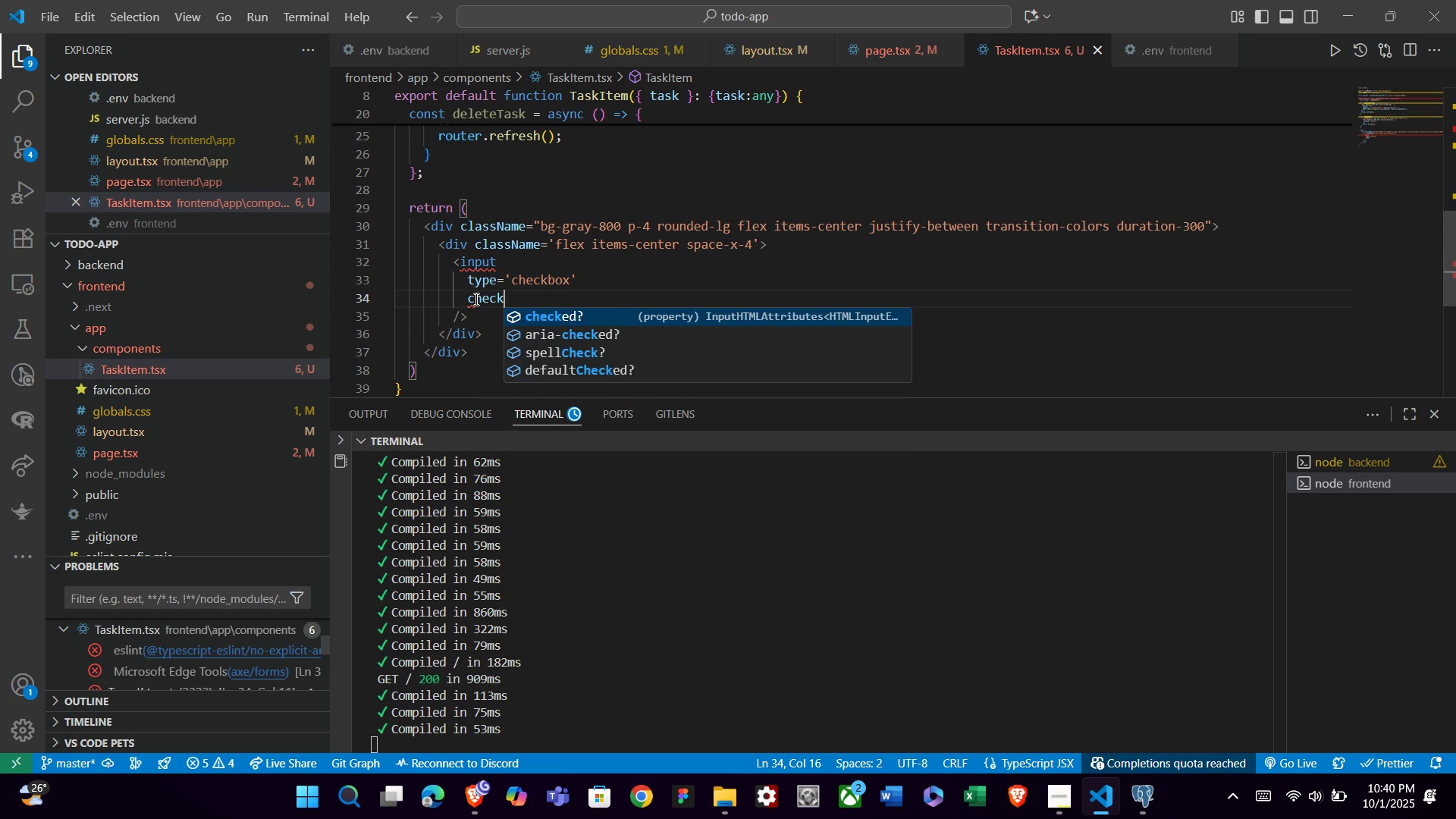 
key(Enter)
 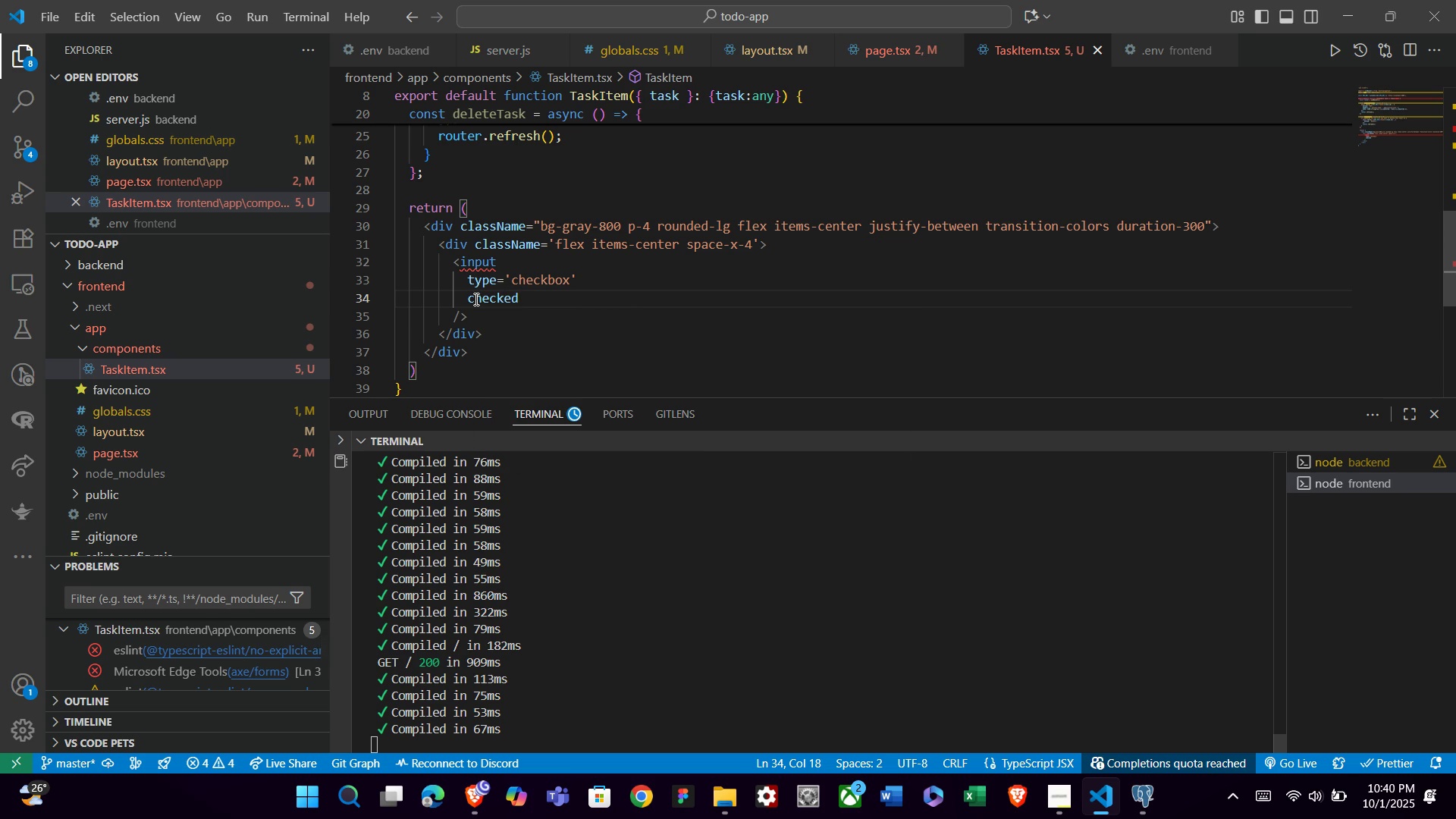 
type(={task)